 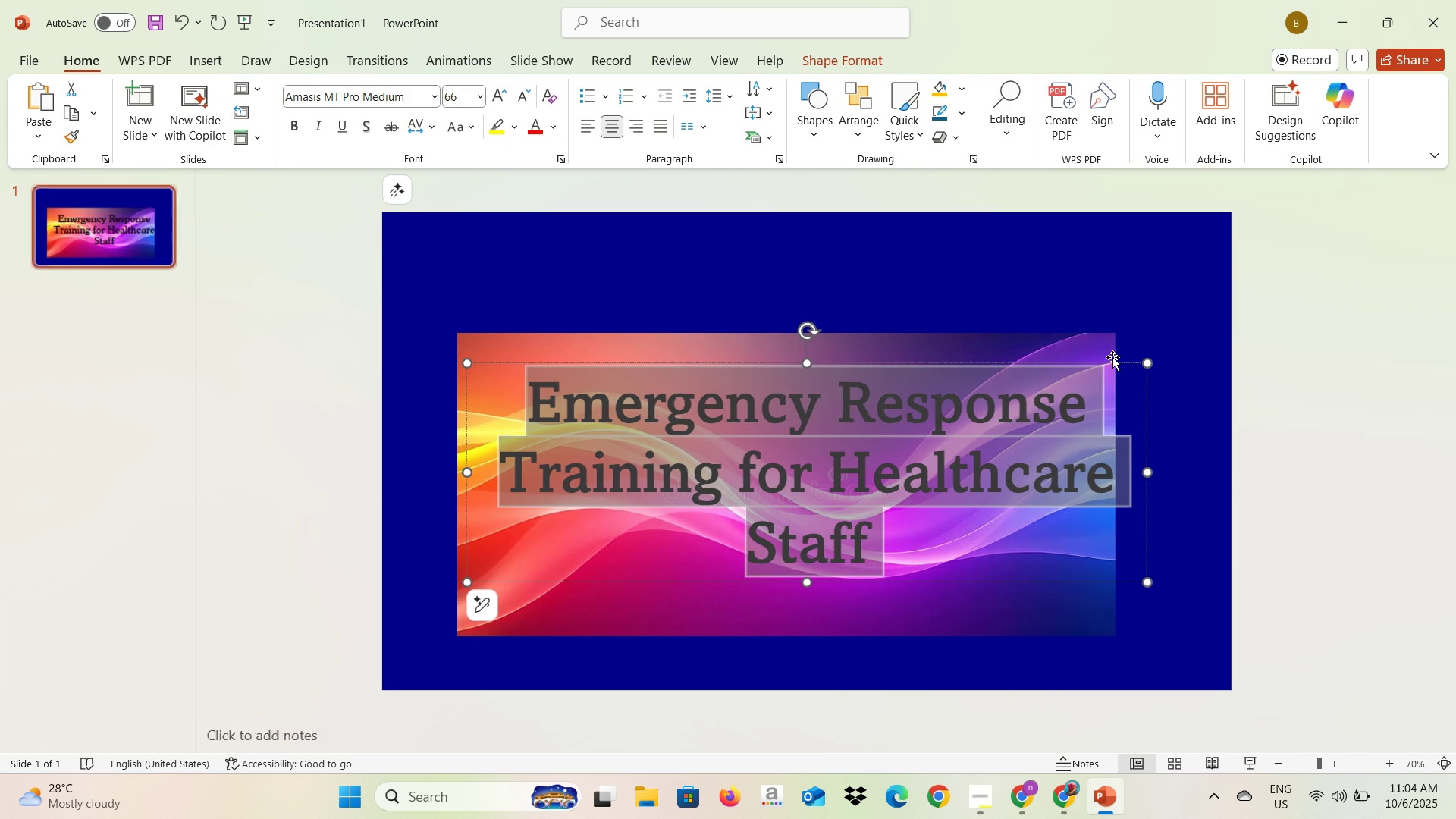 
left_click([1313, 363])
 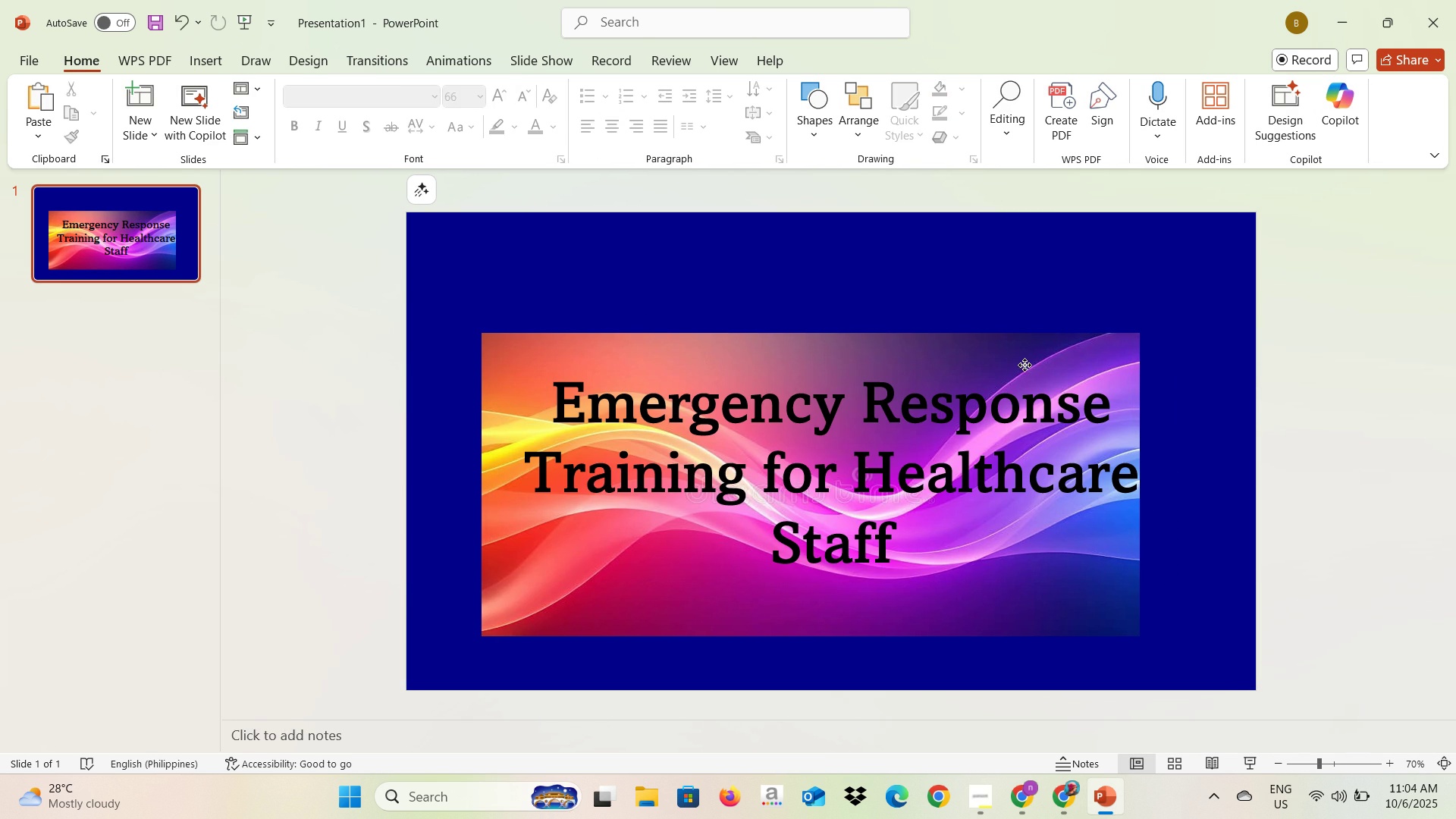 
left_click([1025, 365])
 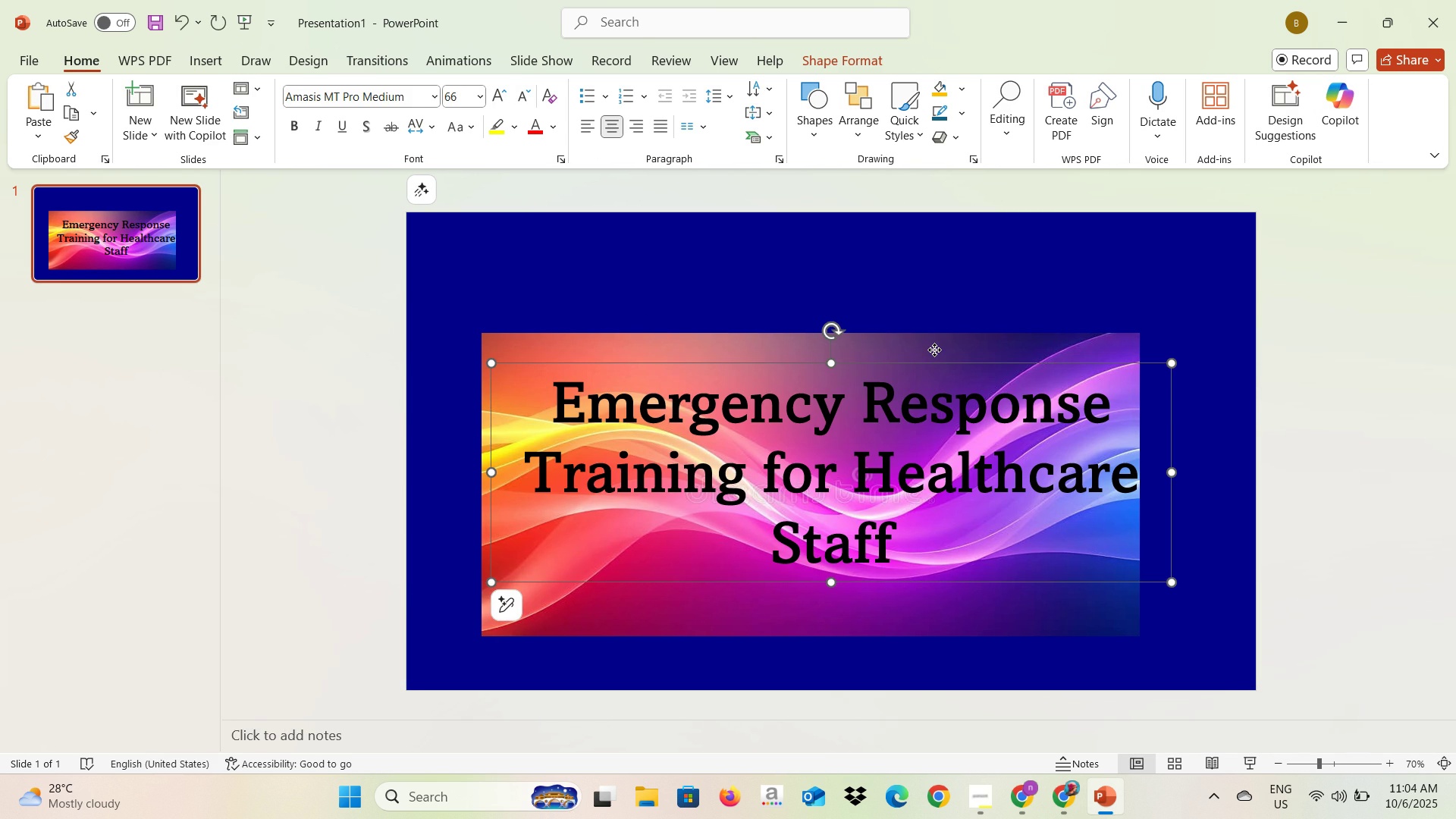 
left_click([934, 350])
 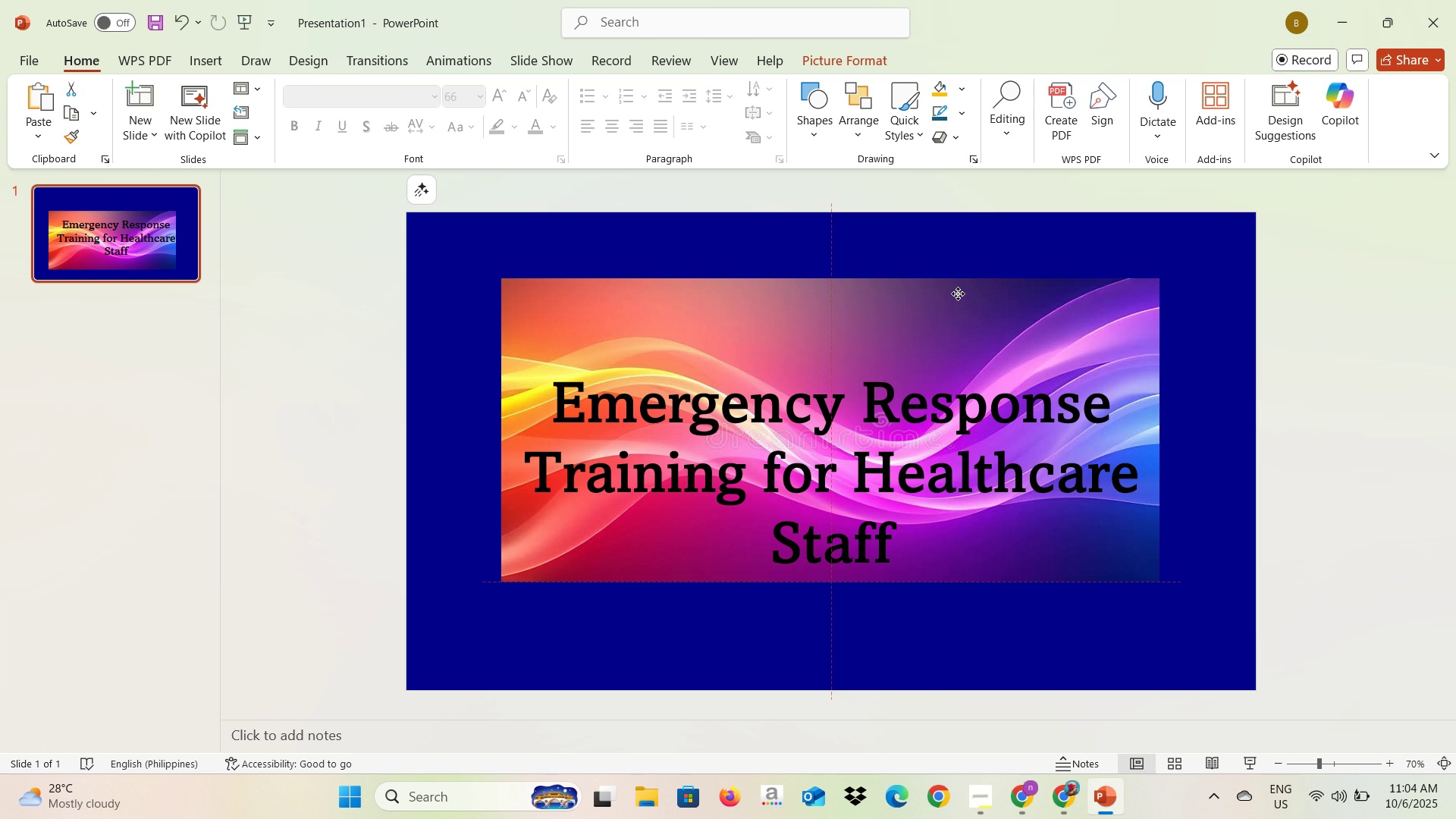 
left_click([921, 410])